 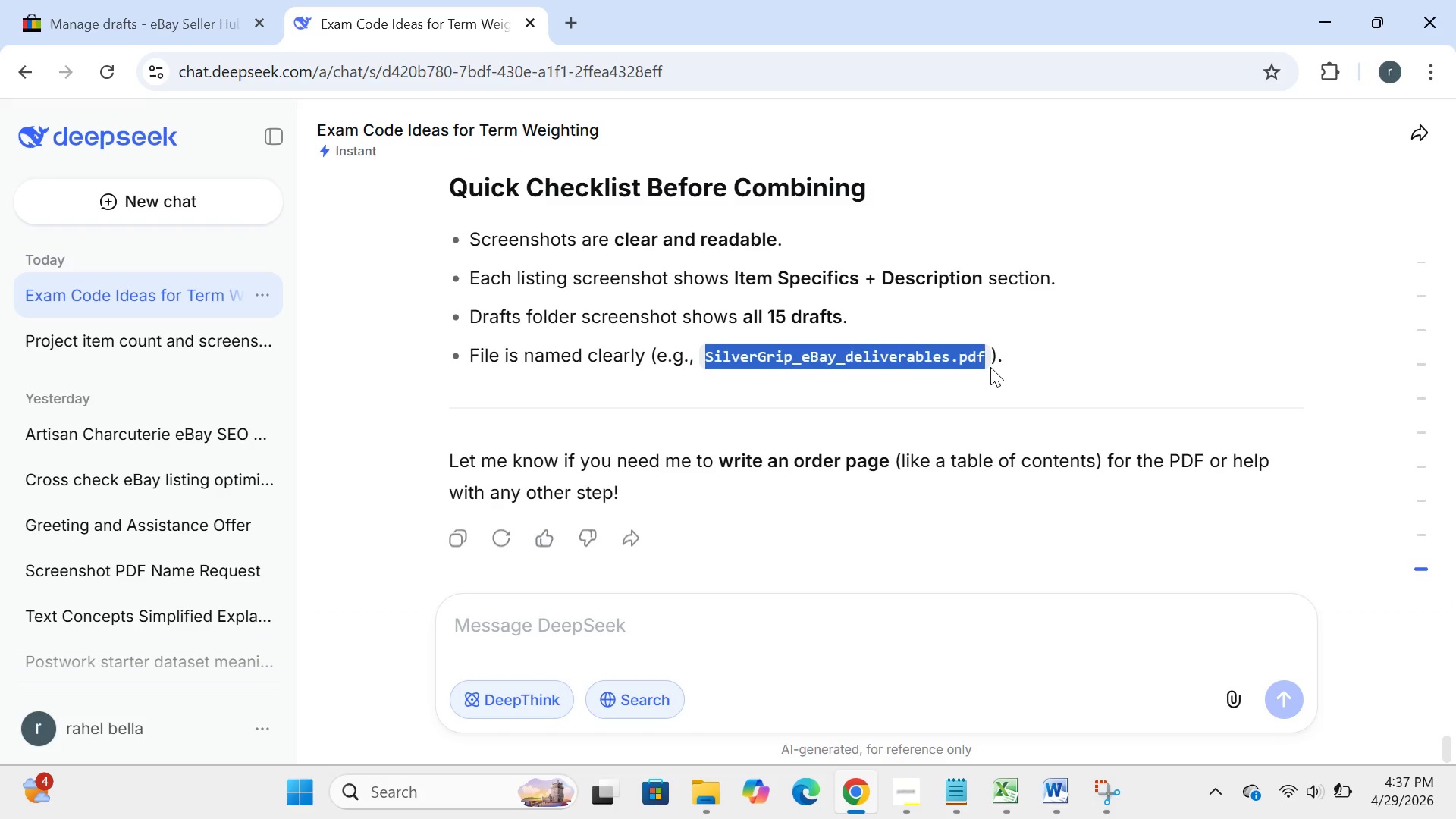 
key(Control+C)
 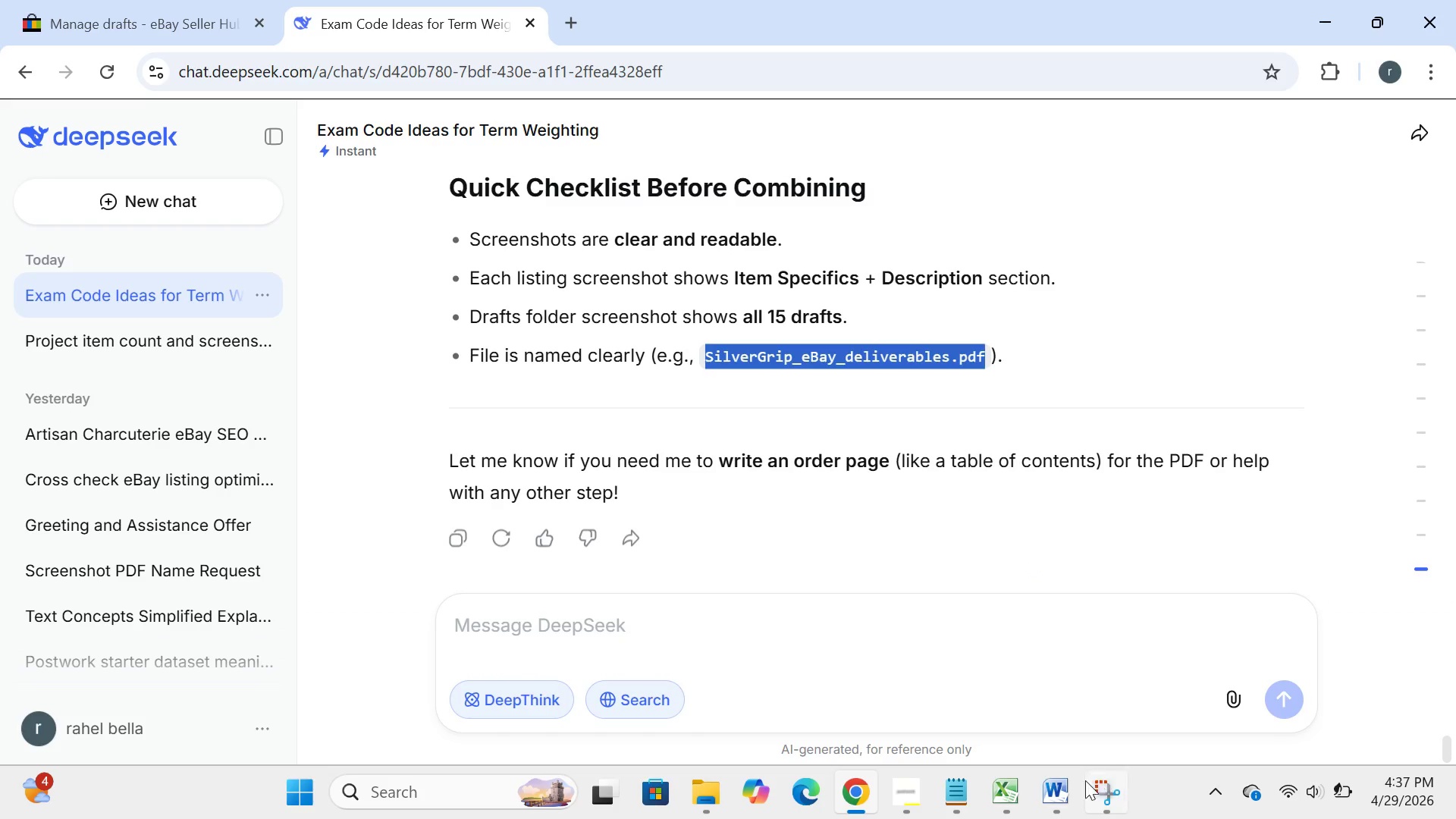 
left_click([1068, 786])
 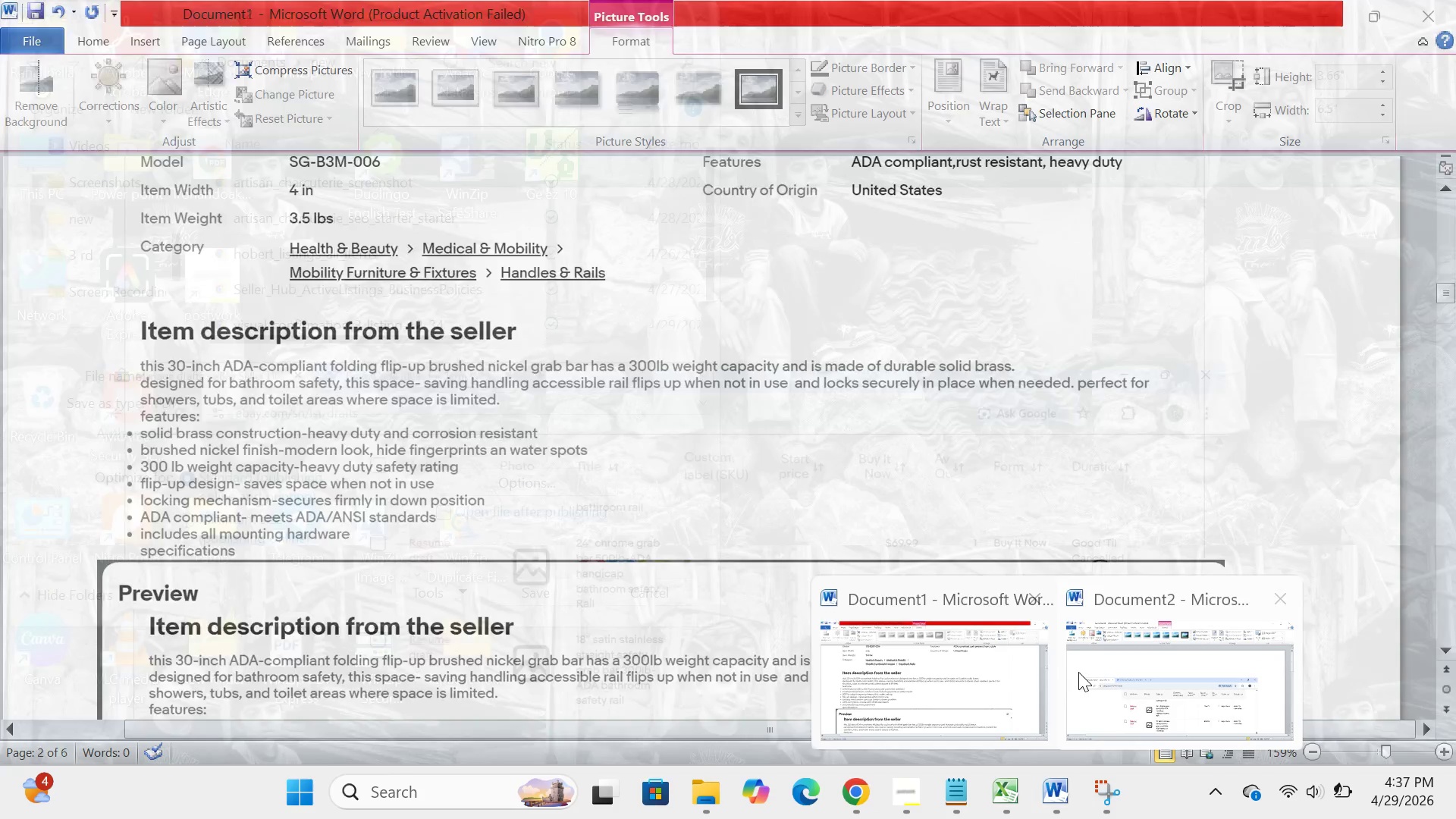 
left_click([1091, 672])
 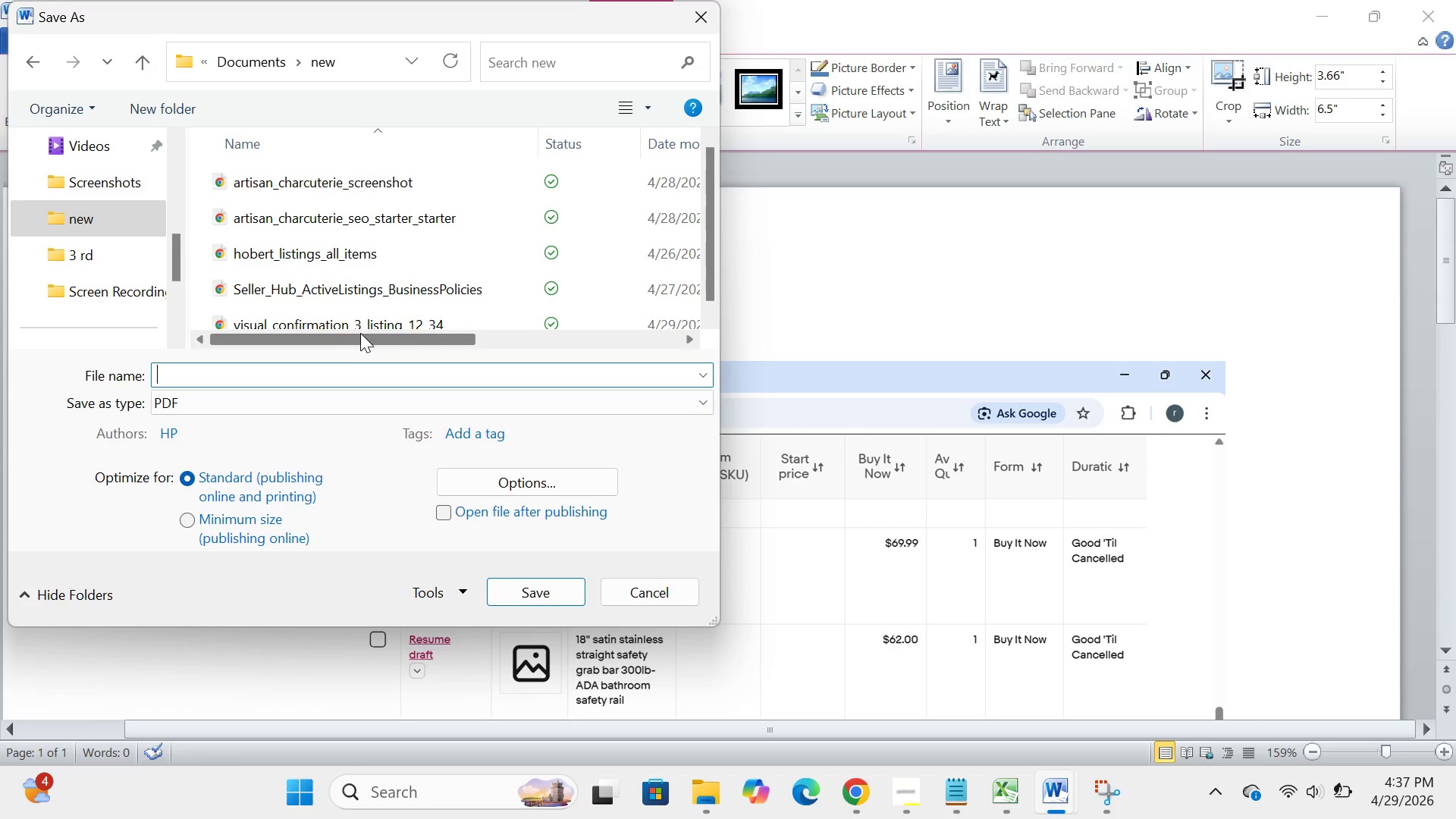 
key(Control+V)
 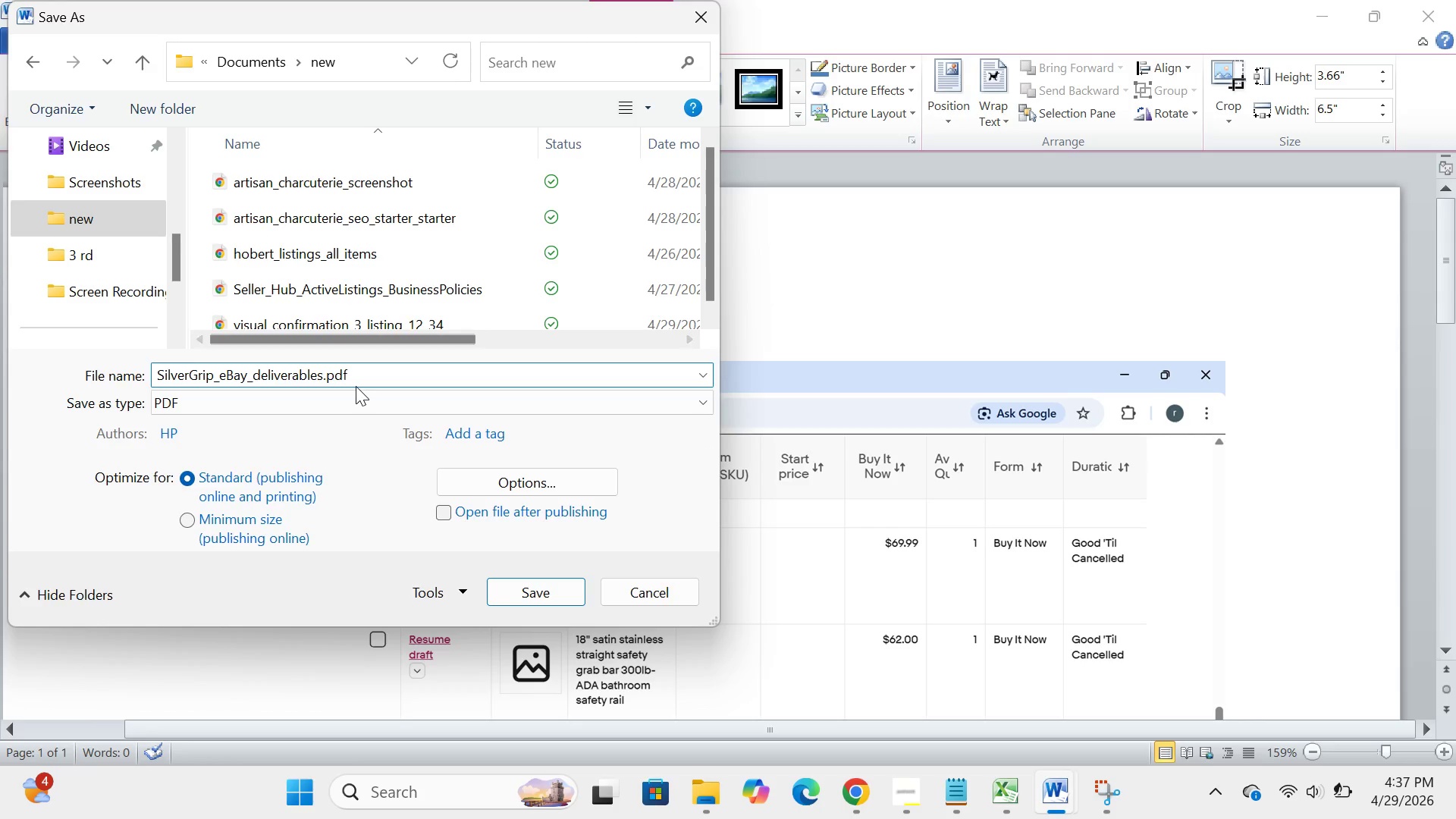 
key(Backspace)
 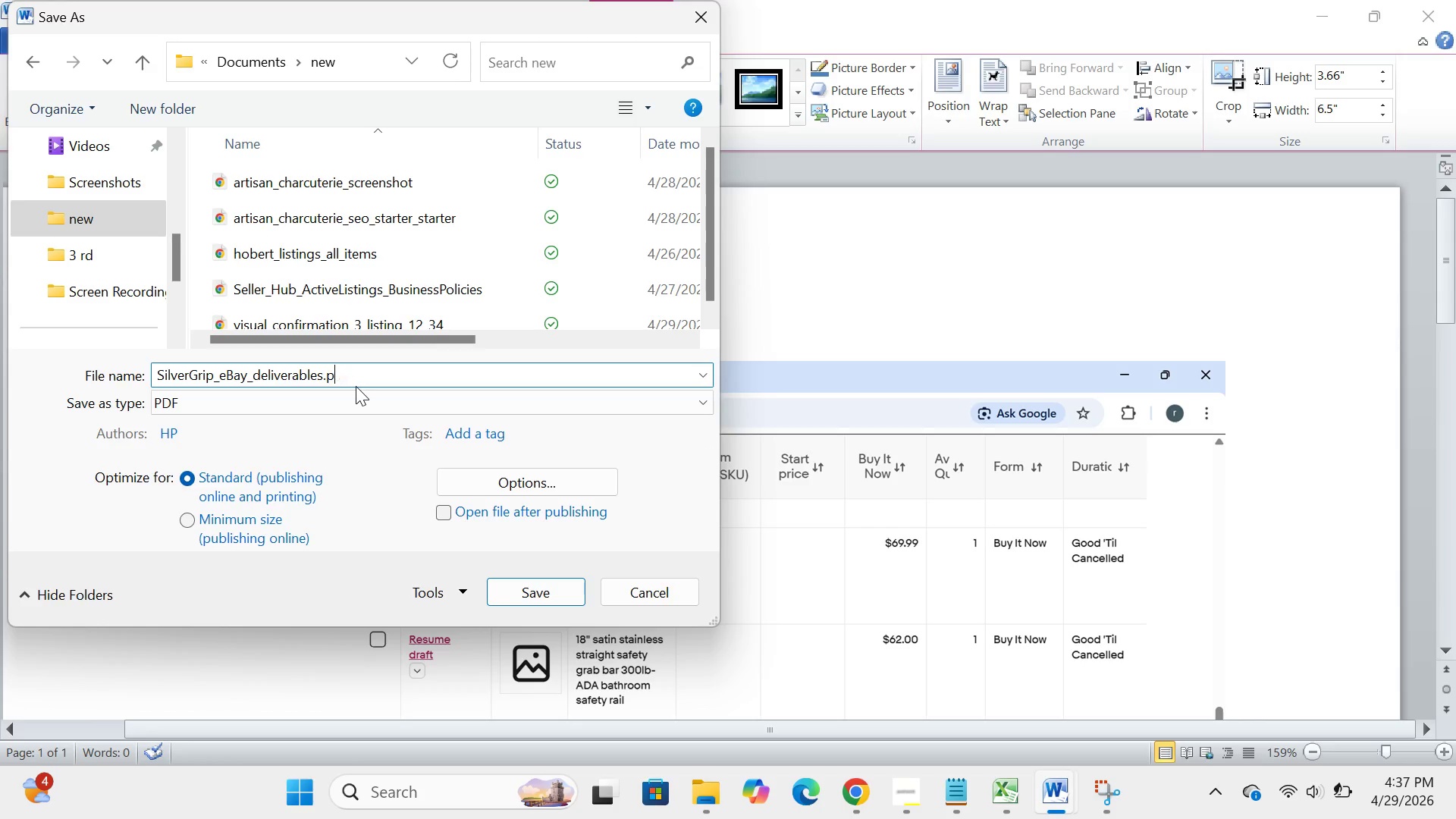 
key(Backspace)
 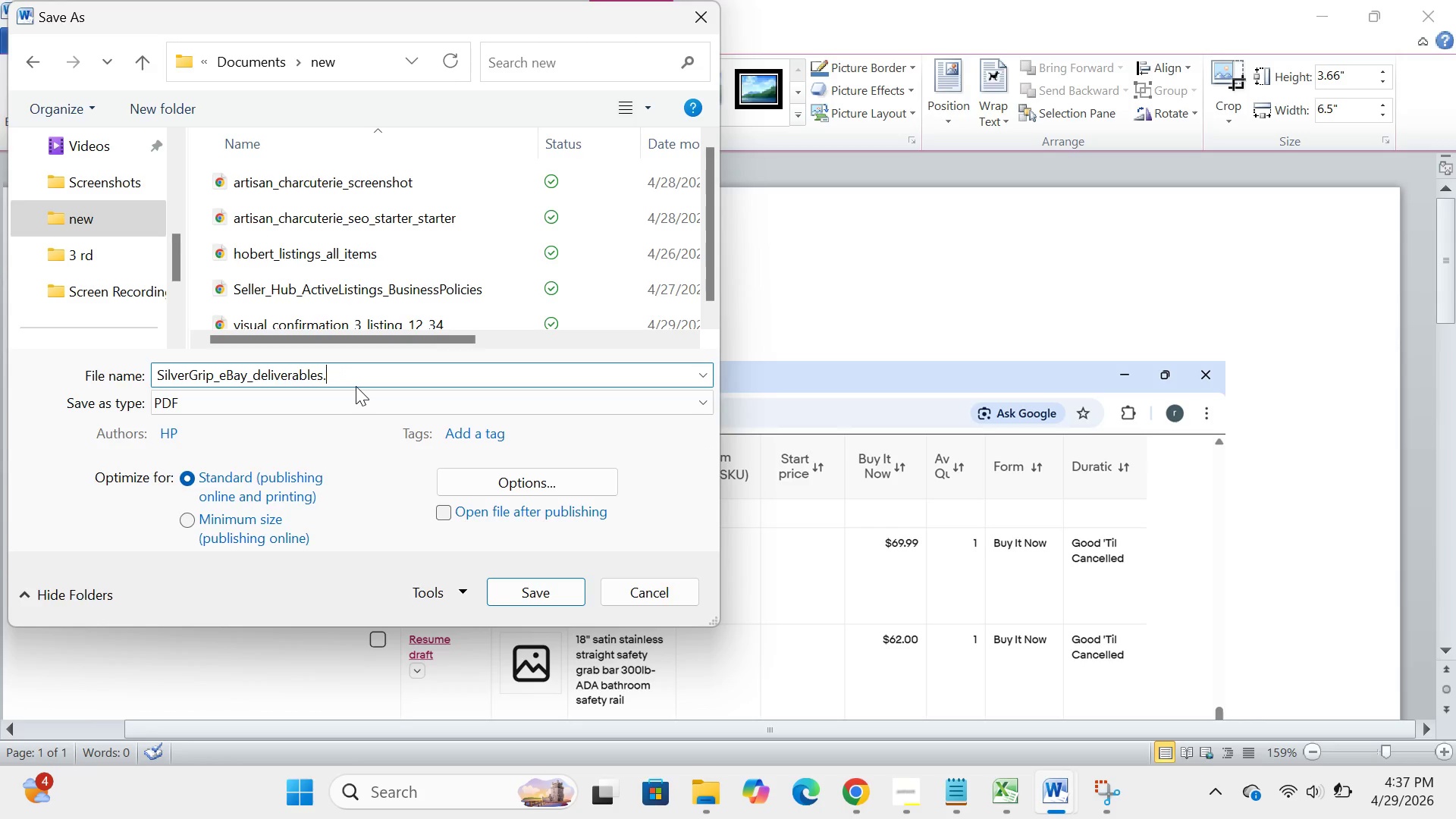 
key(Backspace)
 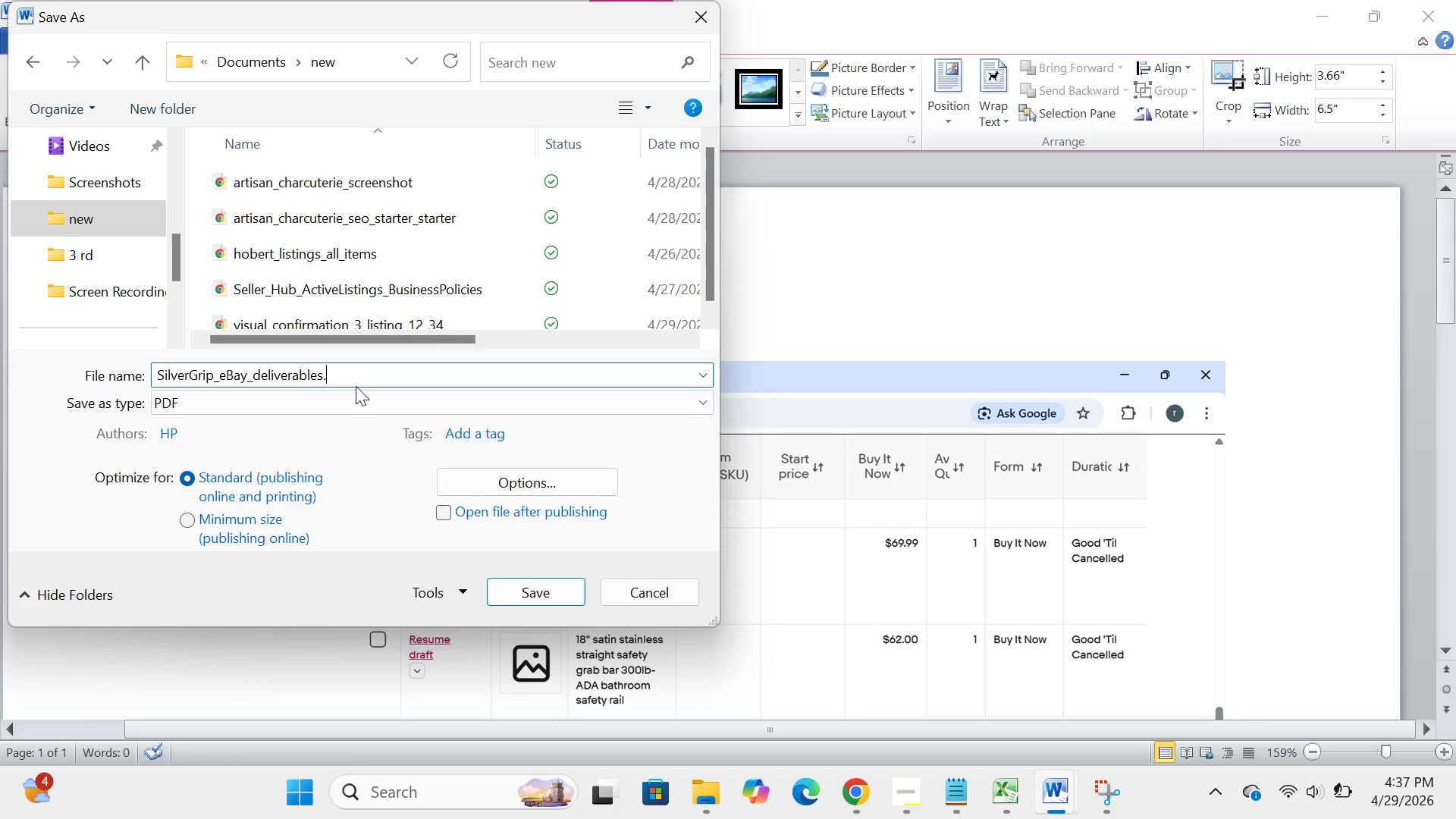 
key(Backspace)
 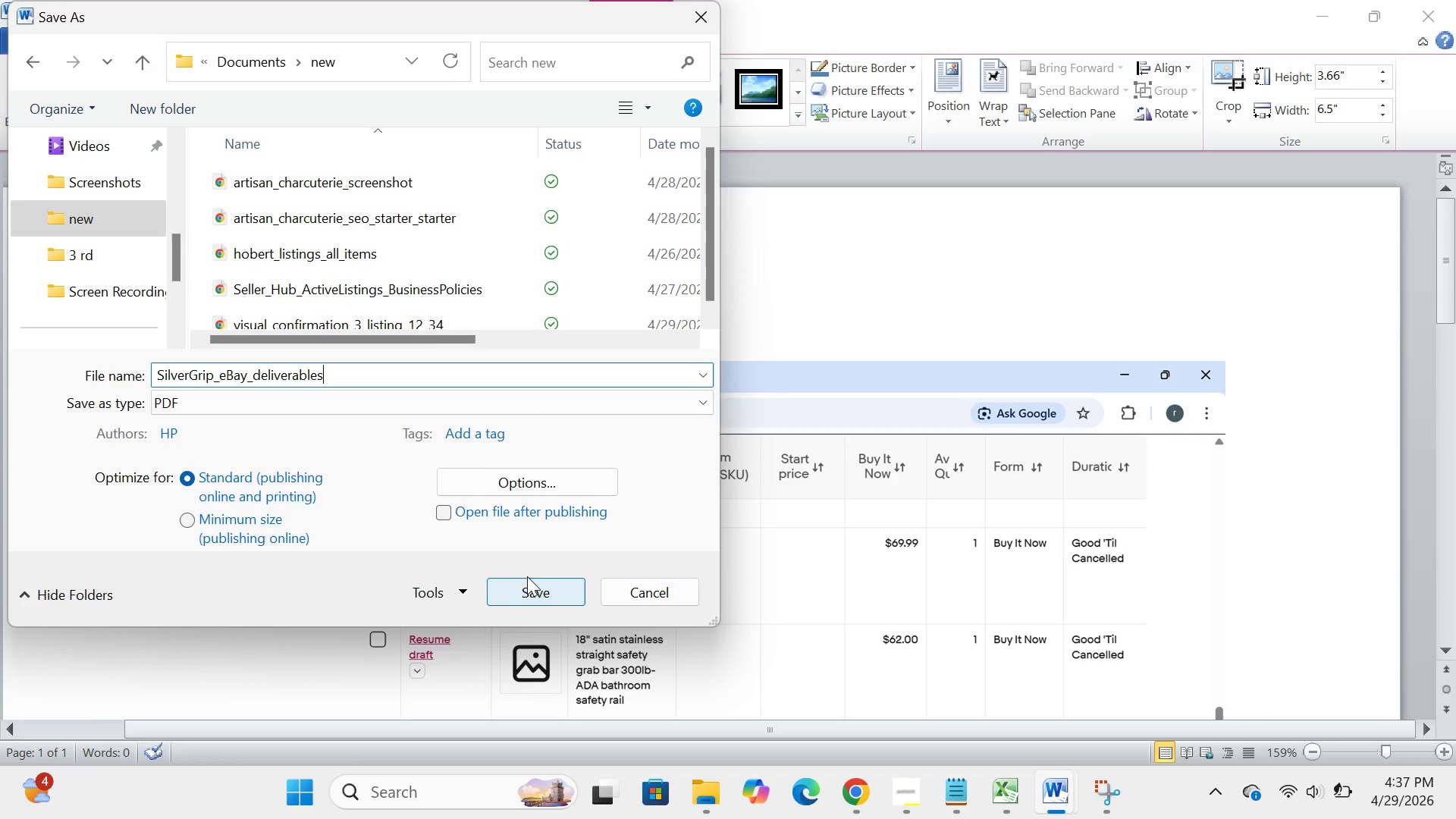 
left_click([529, 591])
 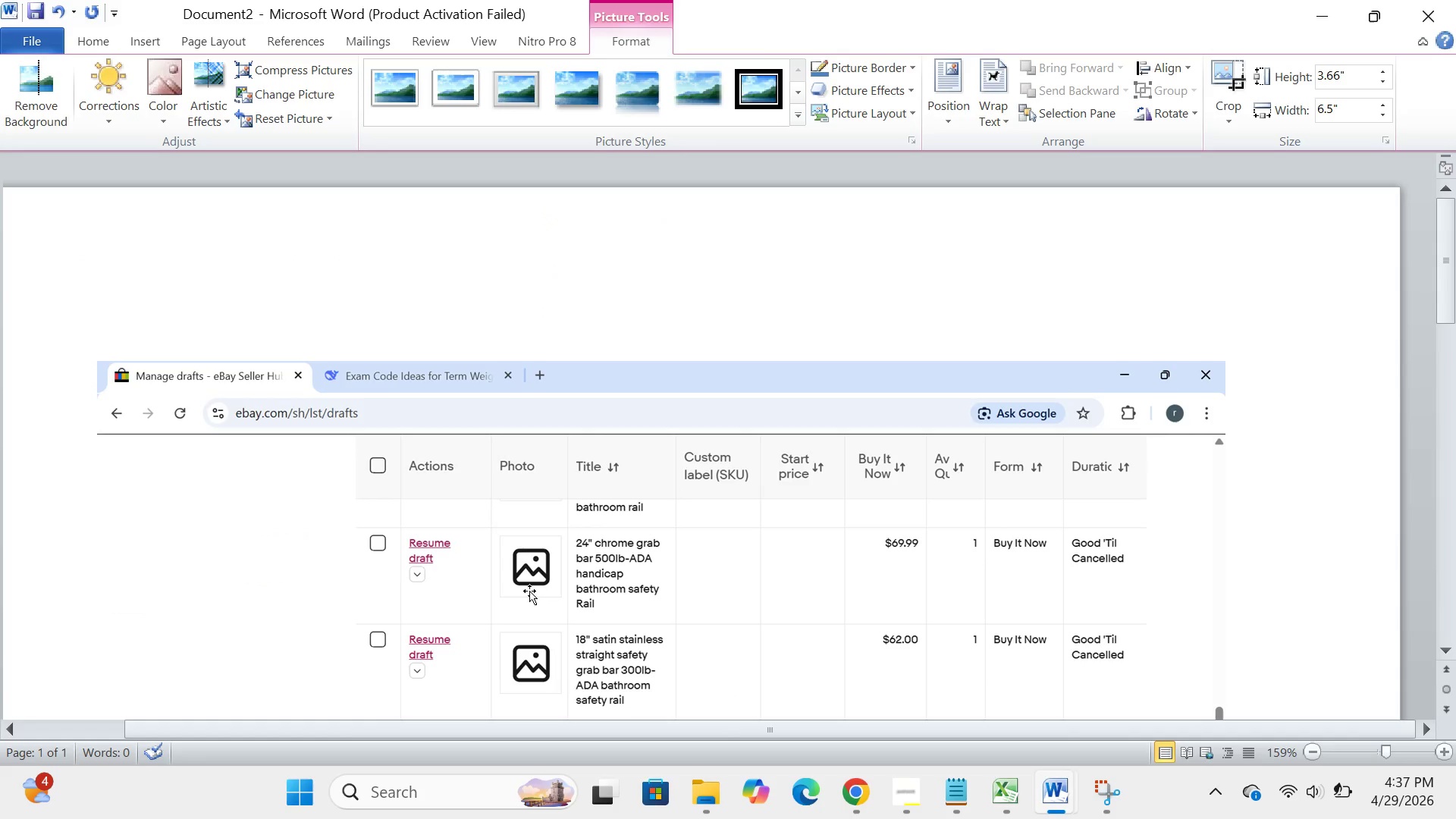 
scroll: coordinate [529, 591], scroll_direction: down, amount: 3.0
 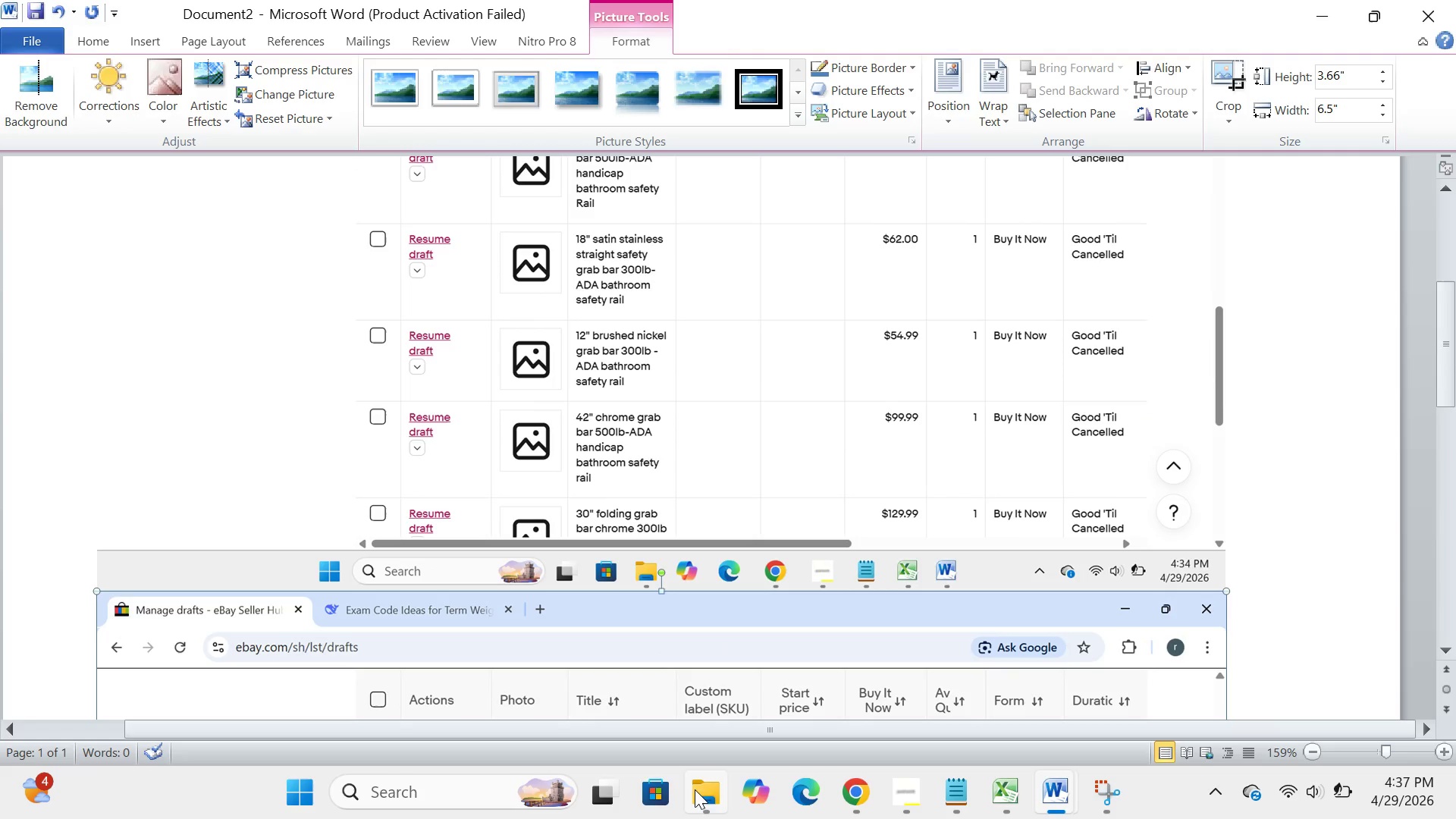 
left_click([699, 799])
 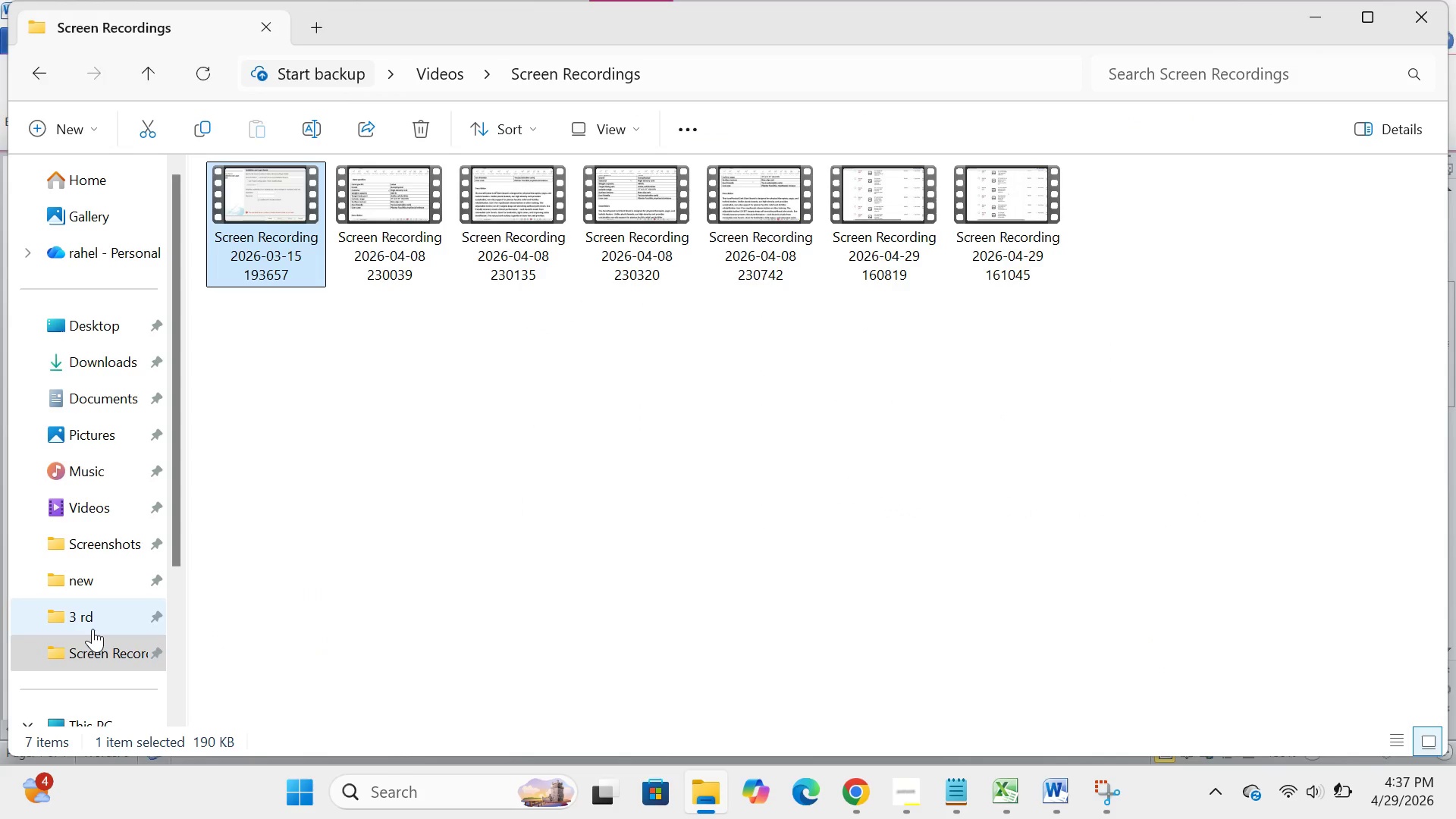 
double_click([89, 613])
 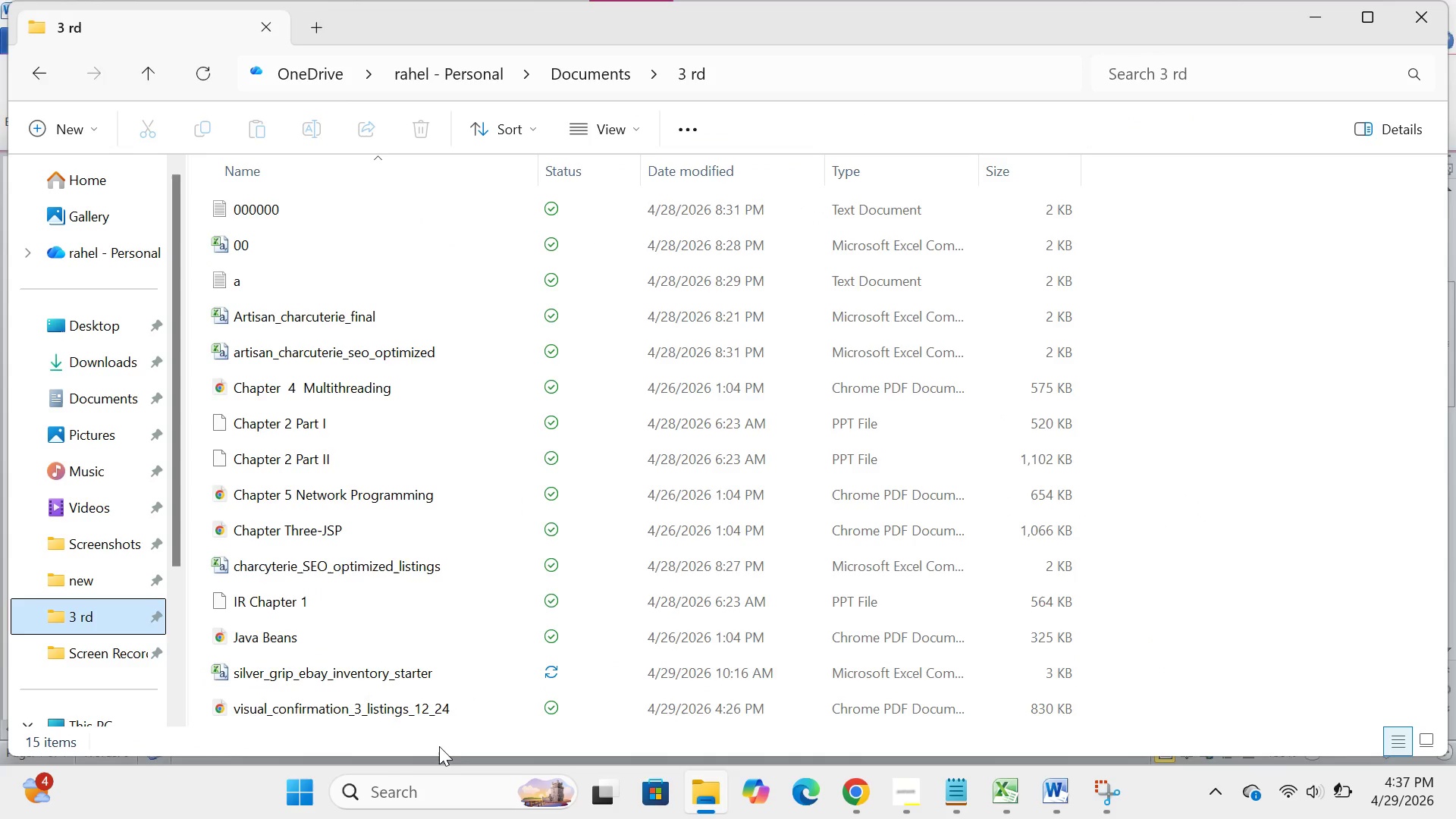 
wait(7.12)
 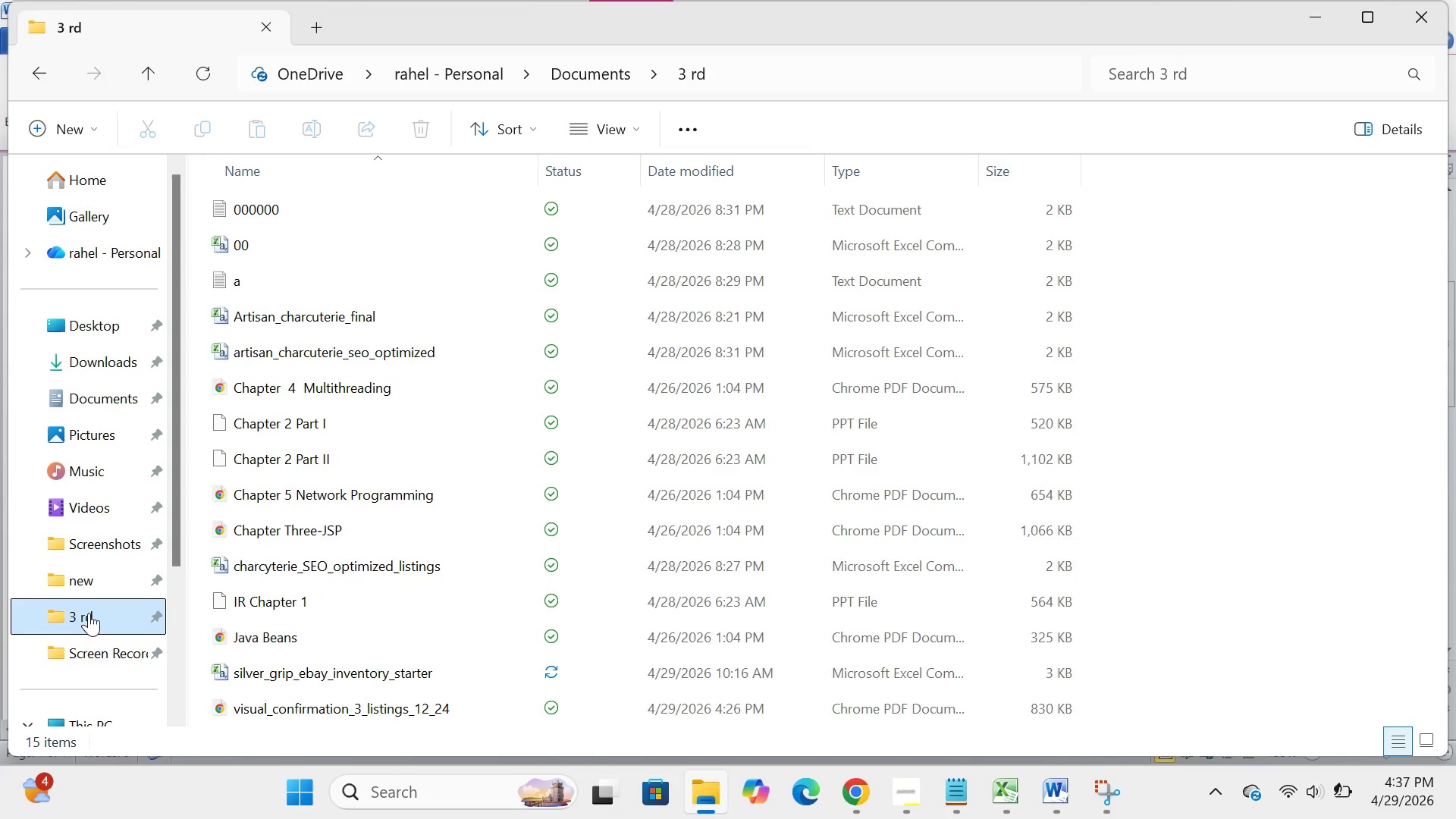 
mouse_move([445, 713])
 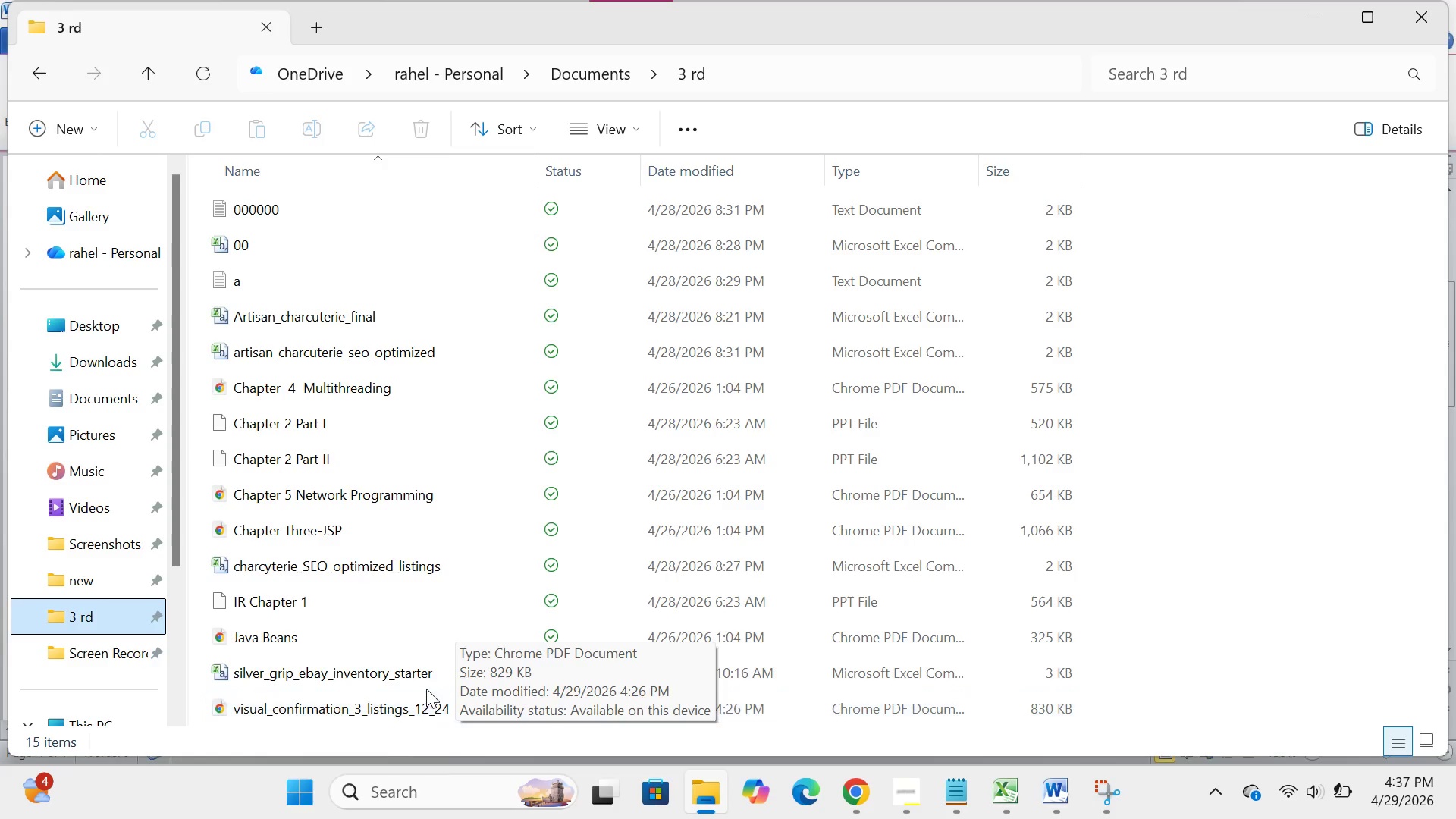 
mouse_move([407, 676])
 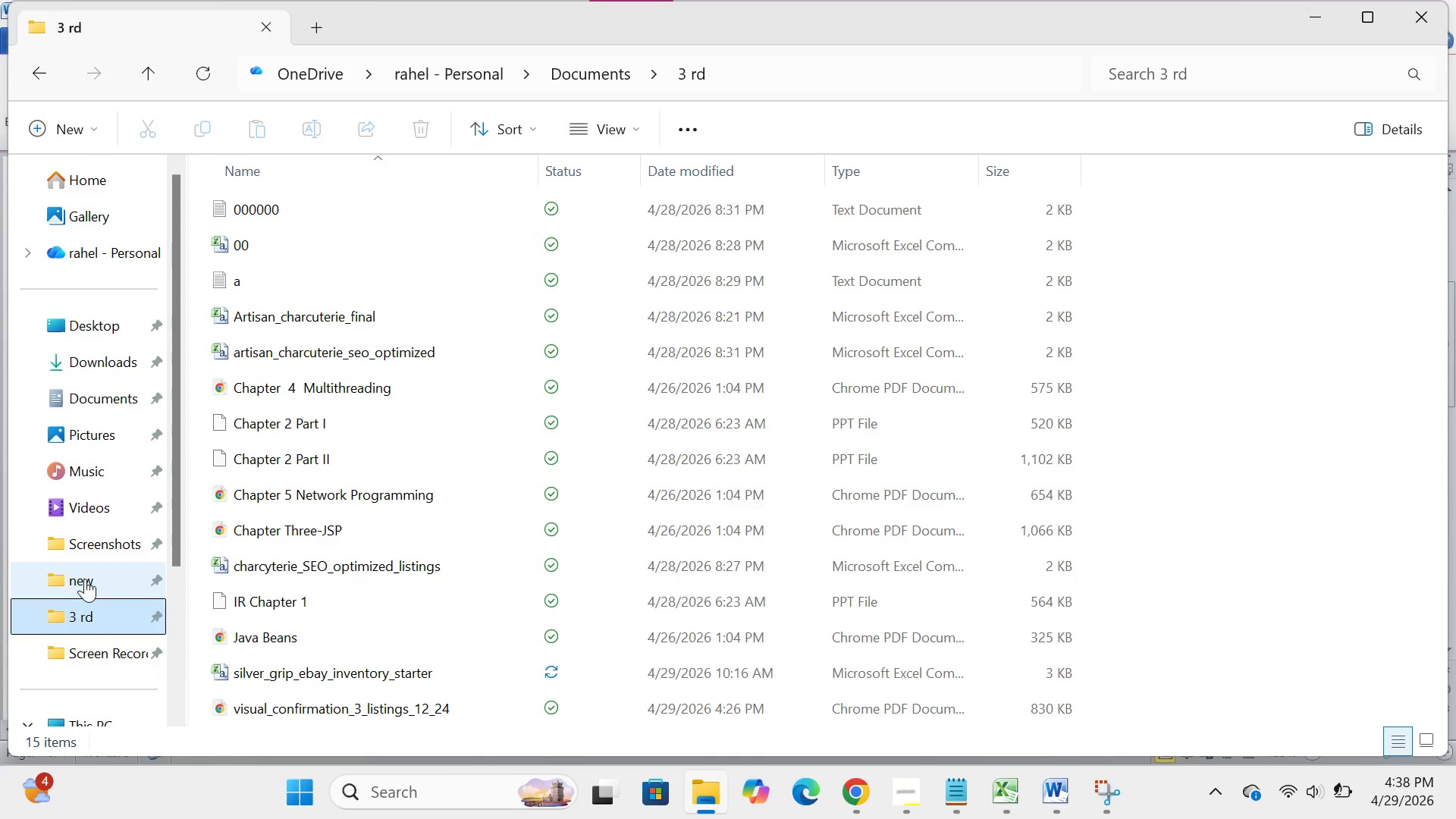 
double_click([85, 579])
 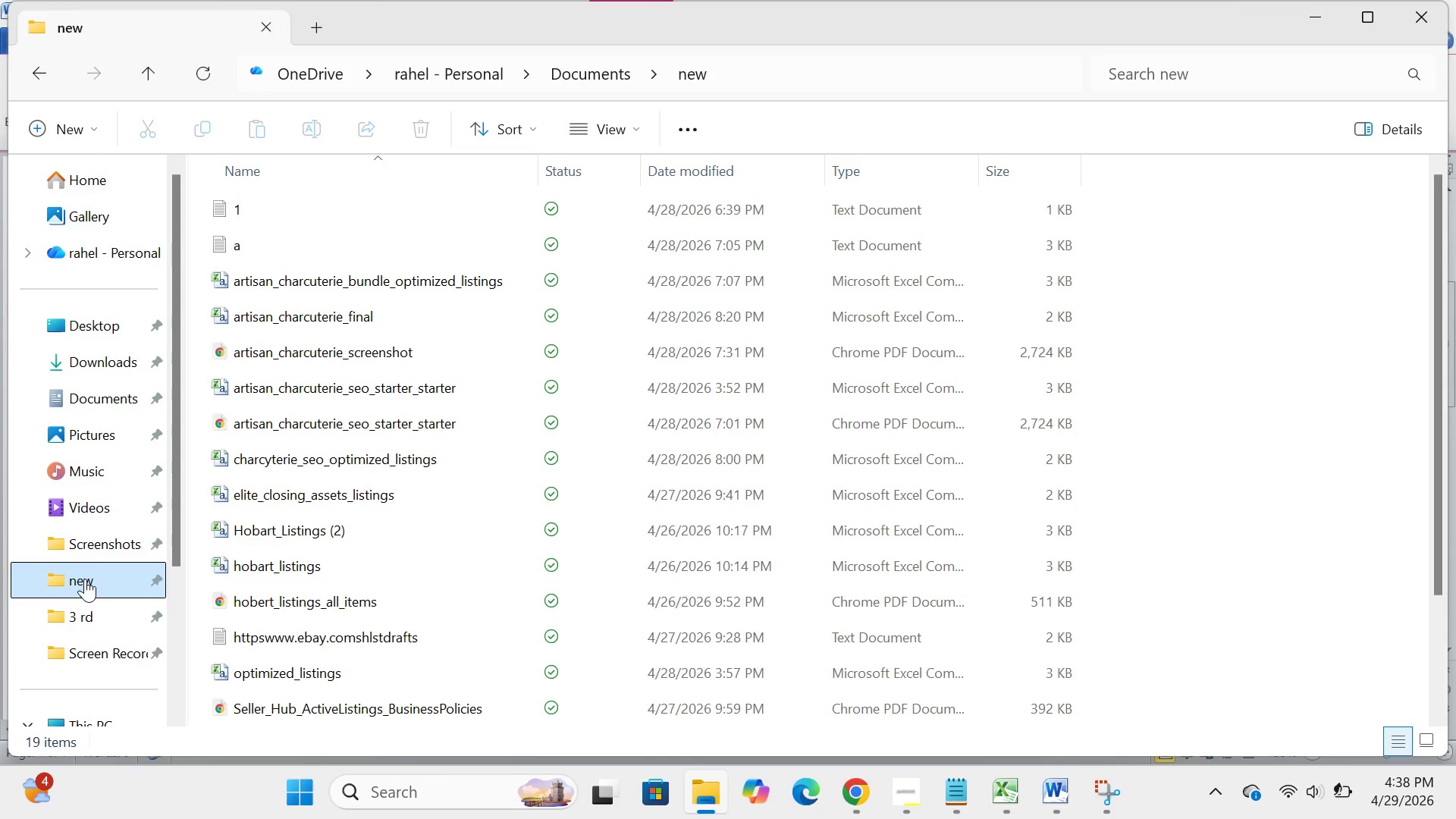 
mouse_move([416, 665])
 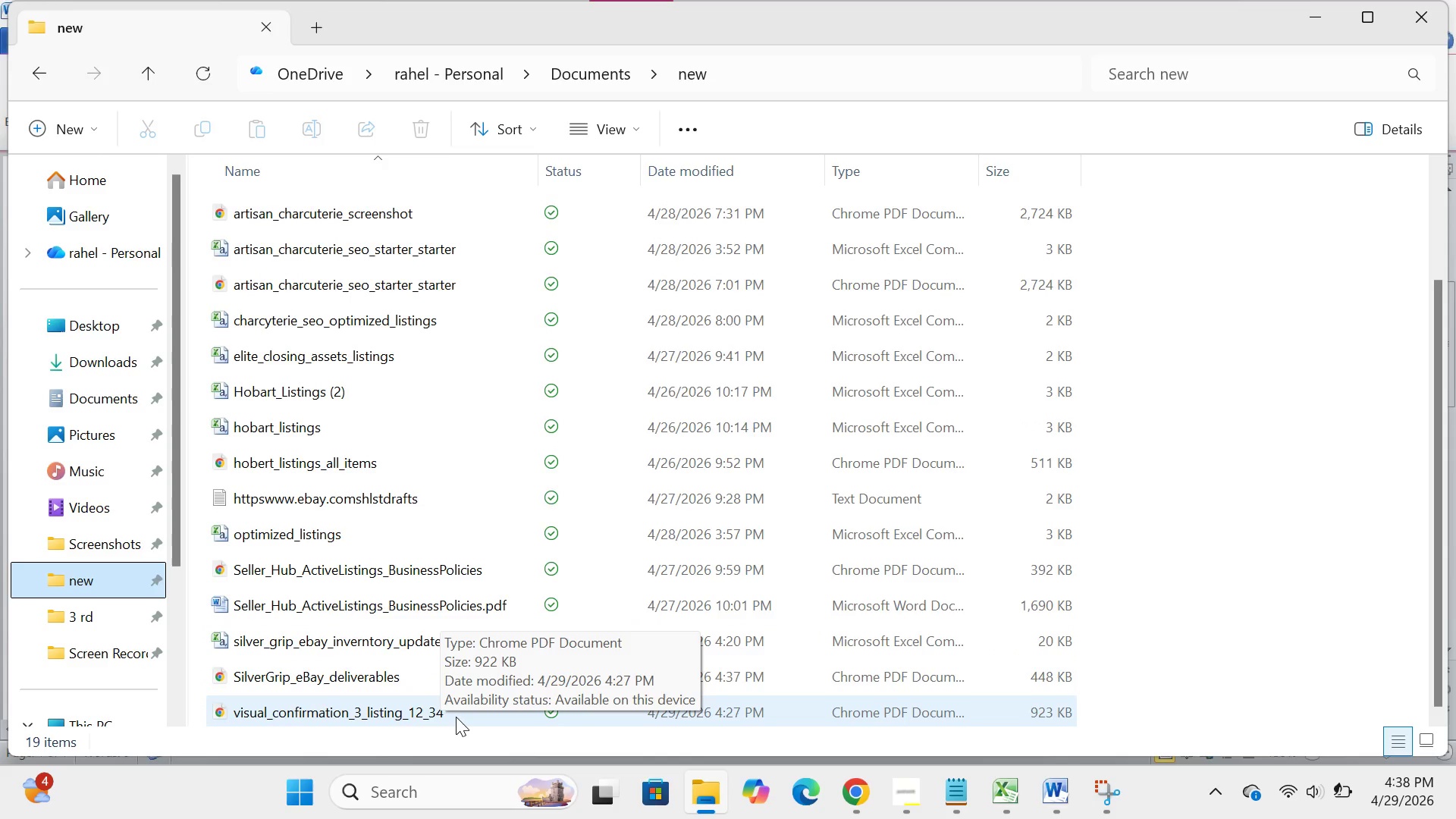 
wait(8.1)
 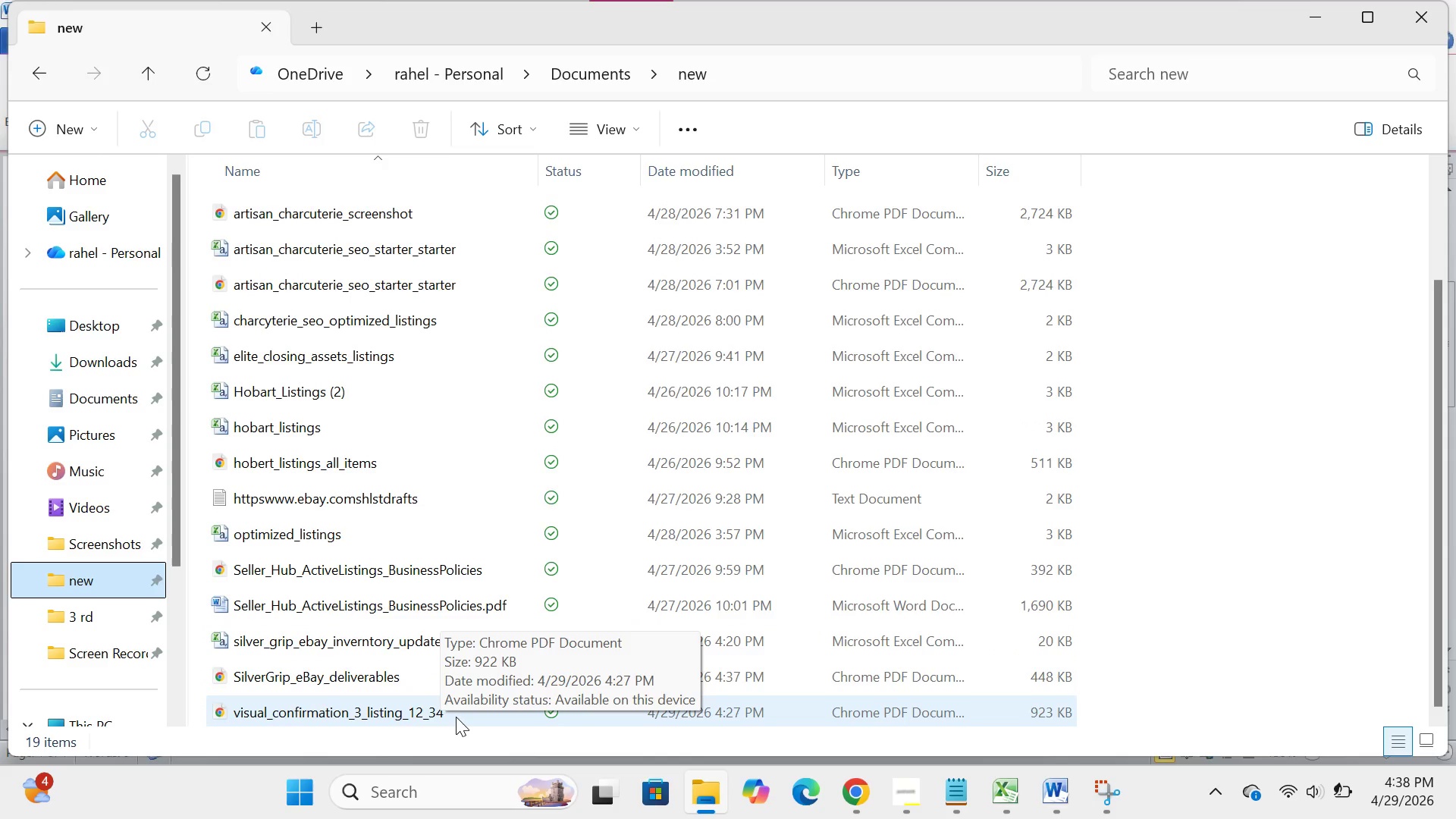 
left_click([858, 787])
 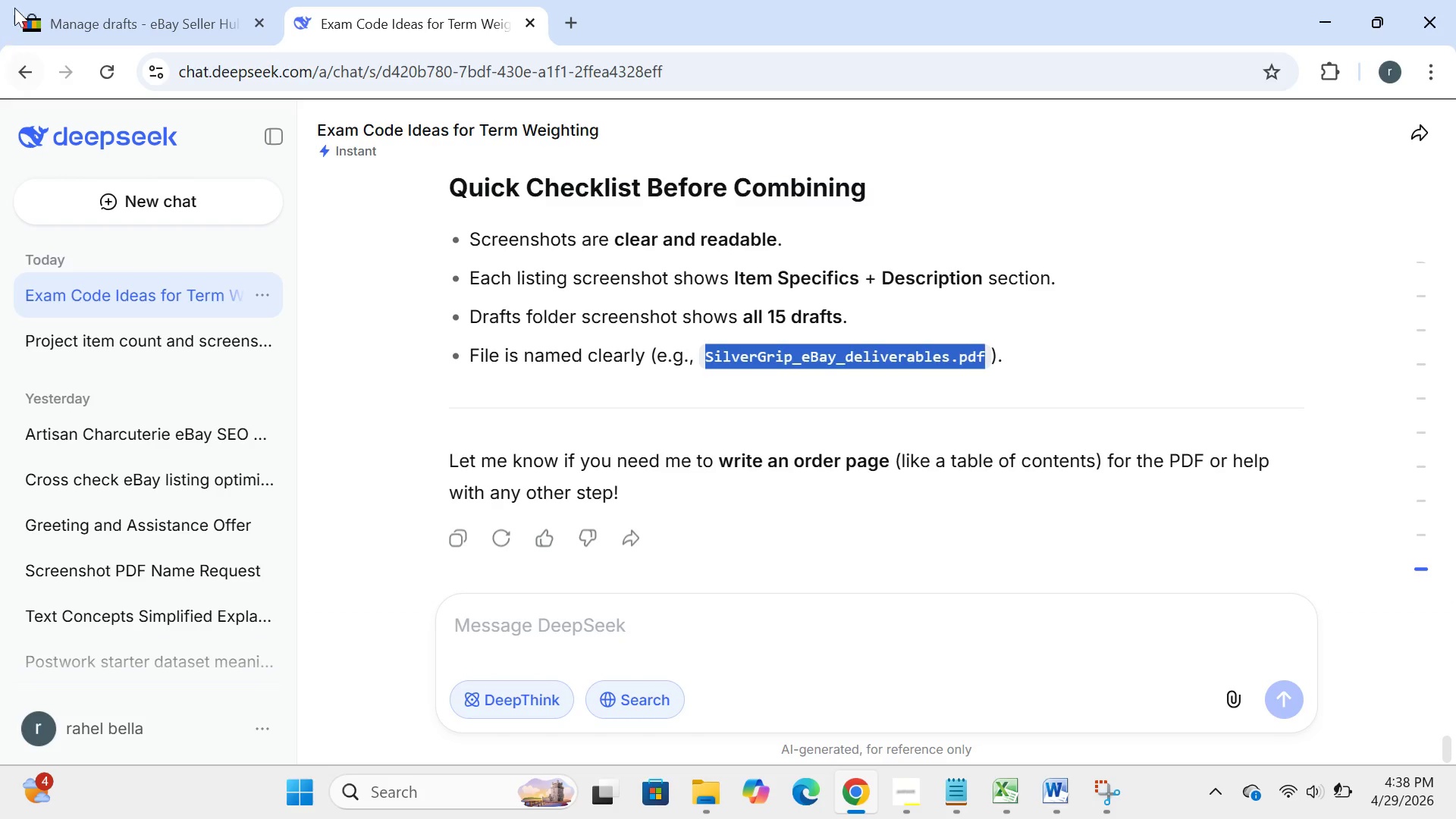 
left_click([89, 3])
 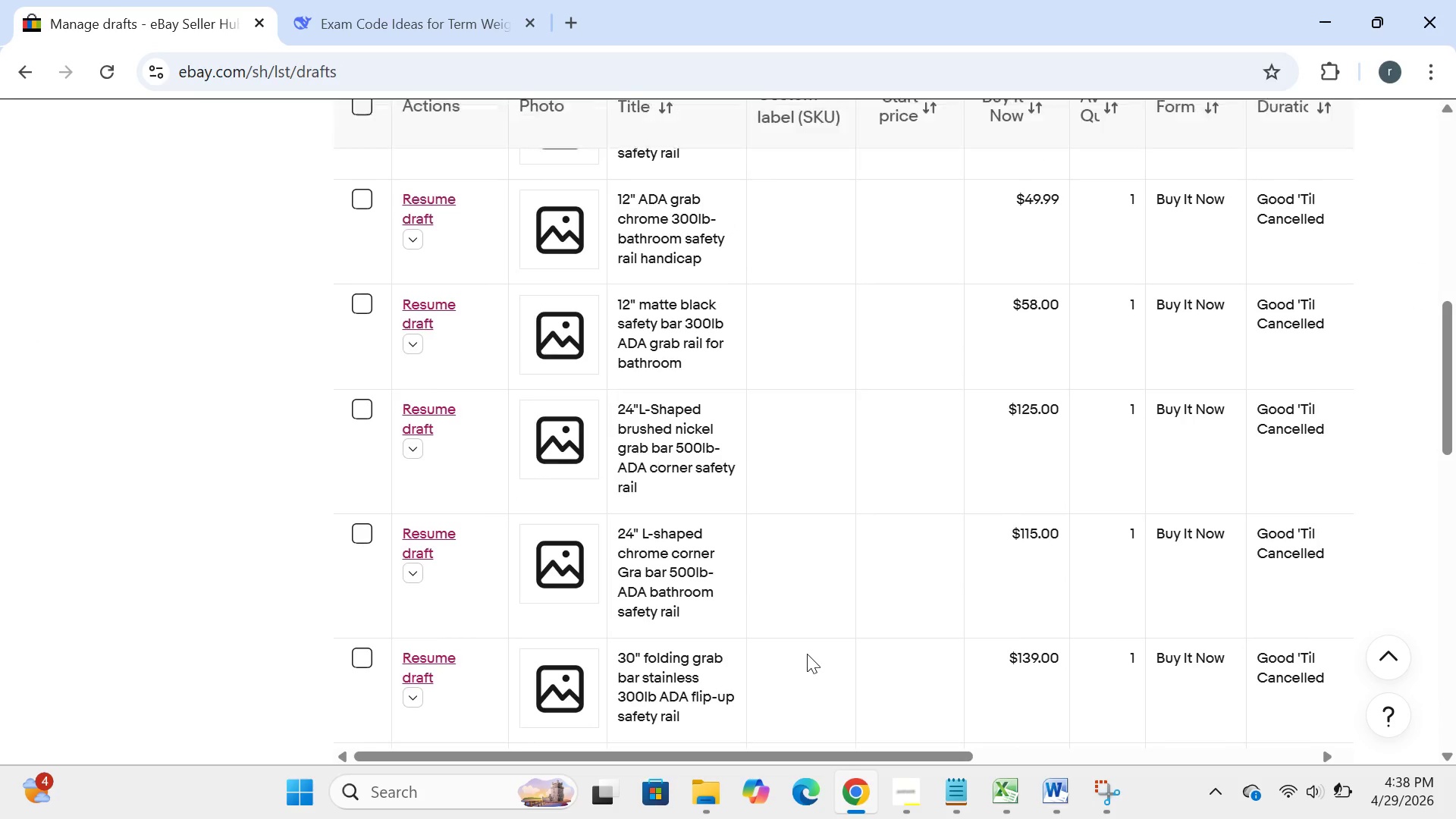 
left_click([910, 787])